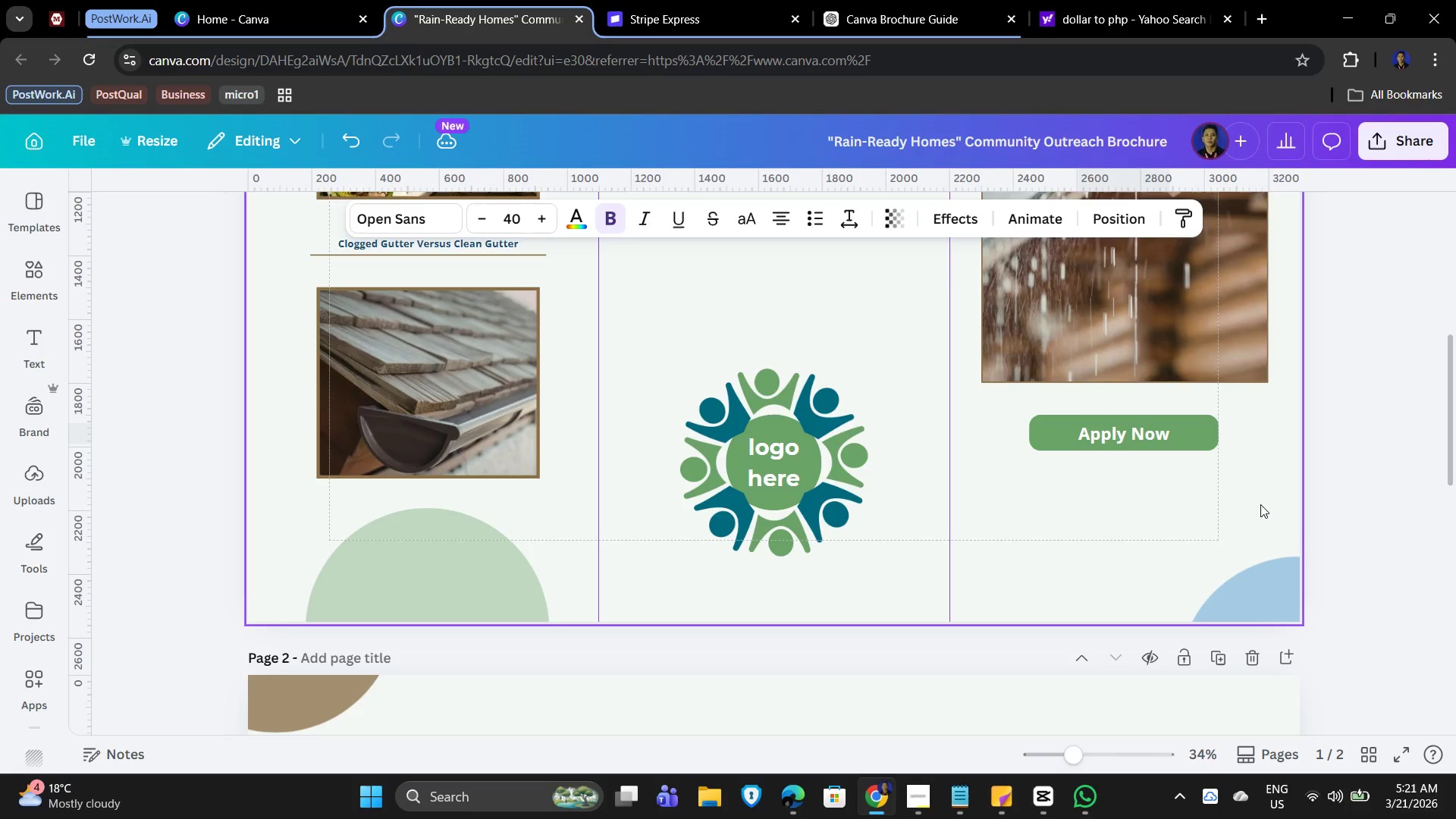 
key(ArrowUp)
 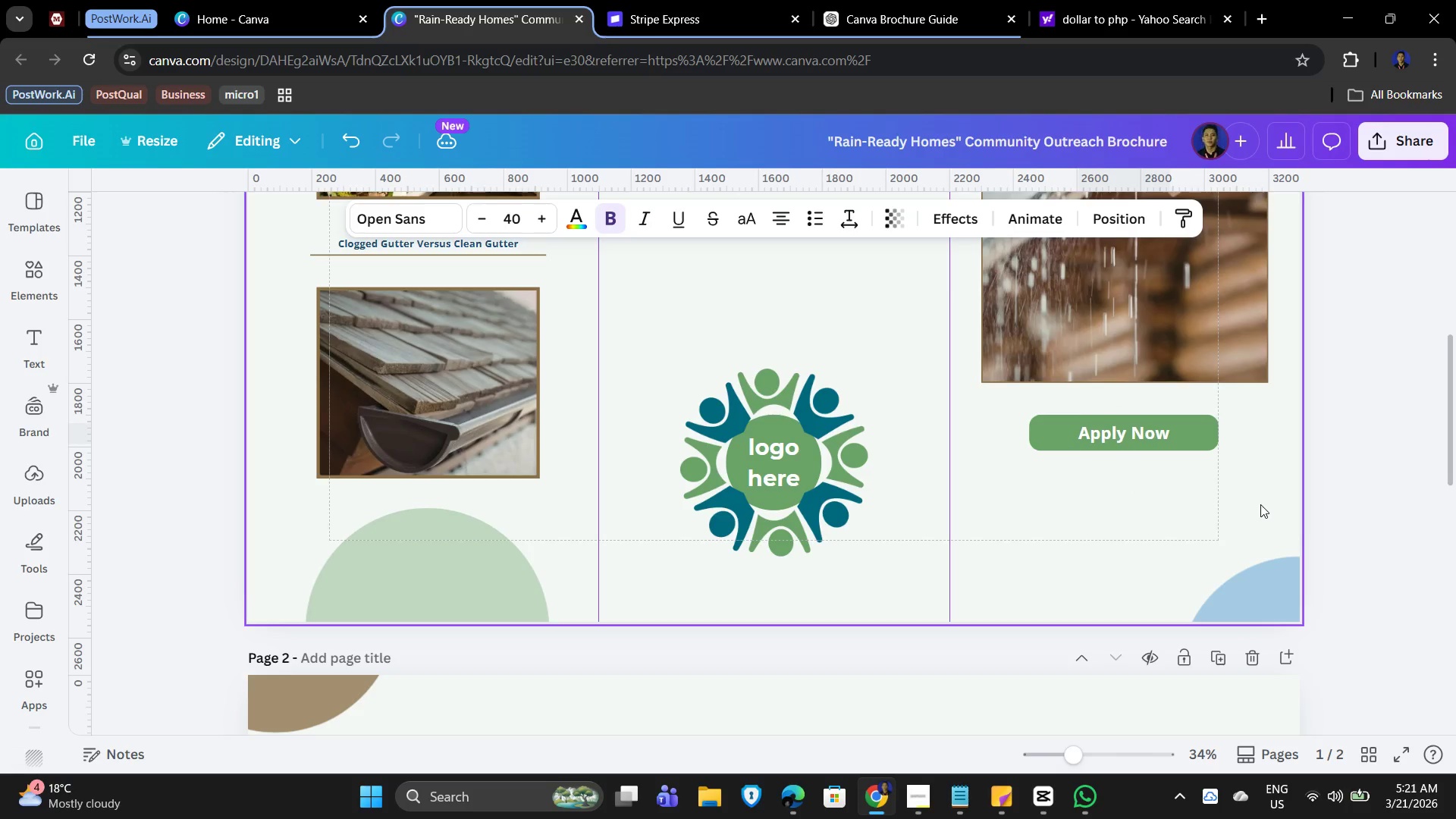 
key(ArrowUp)
 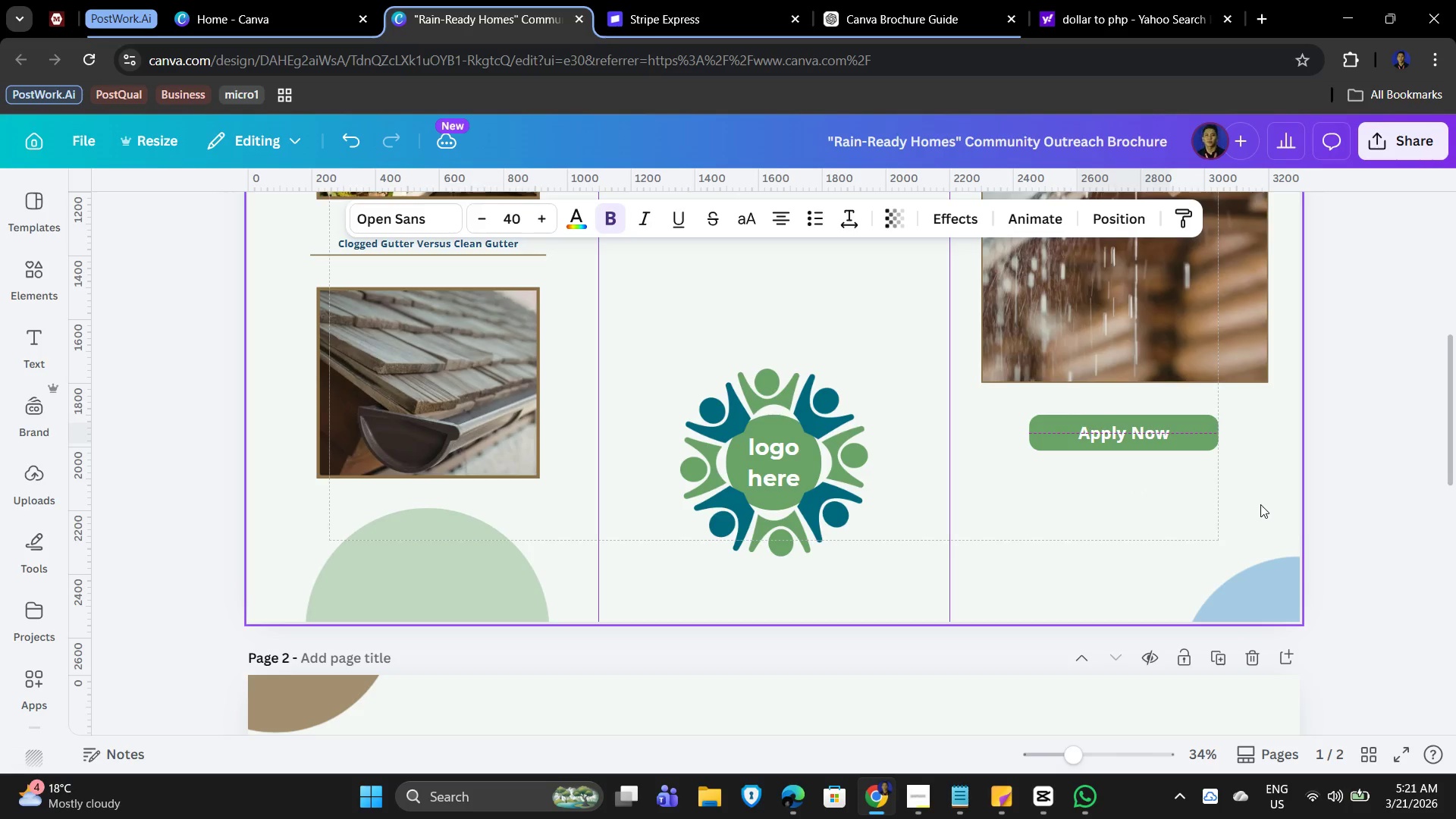 
key(ArrowUp)
 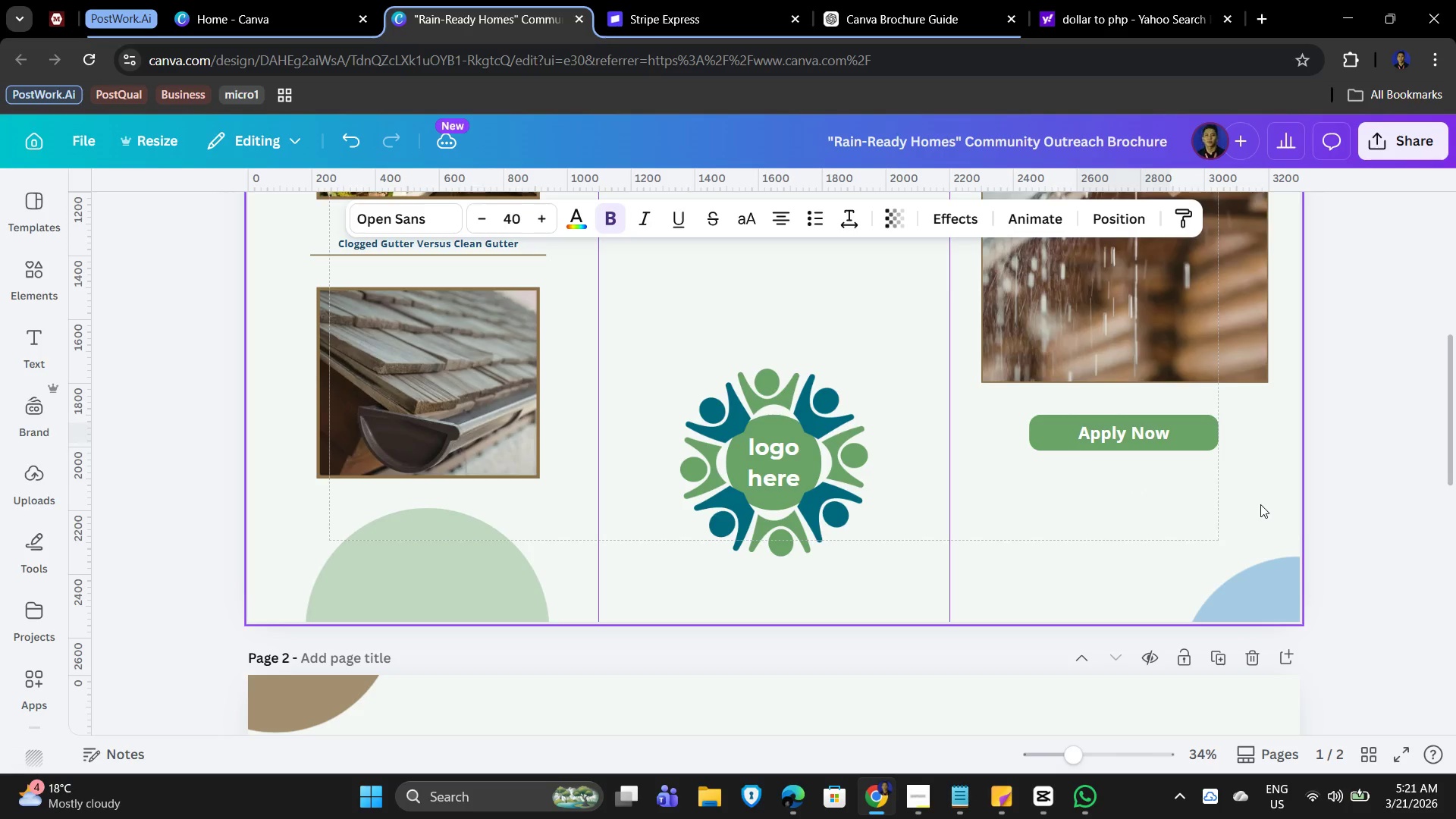 
key(ArrowUp)
 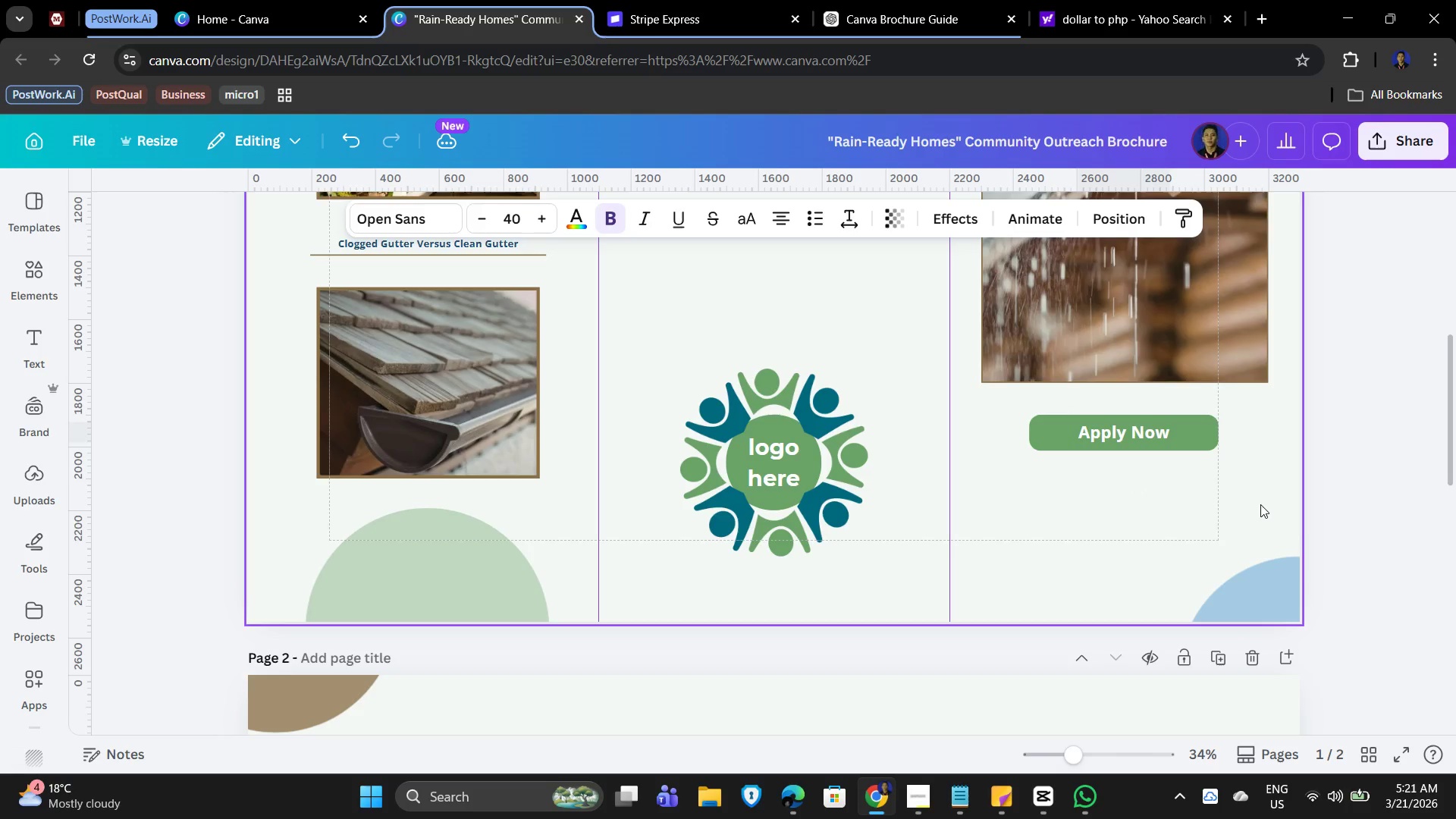 
key(ArrowUp)
 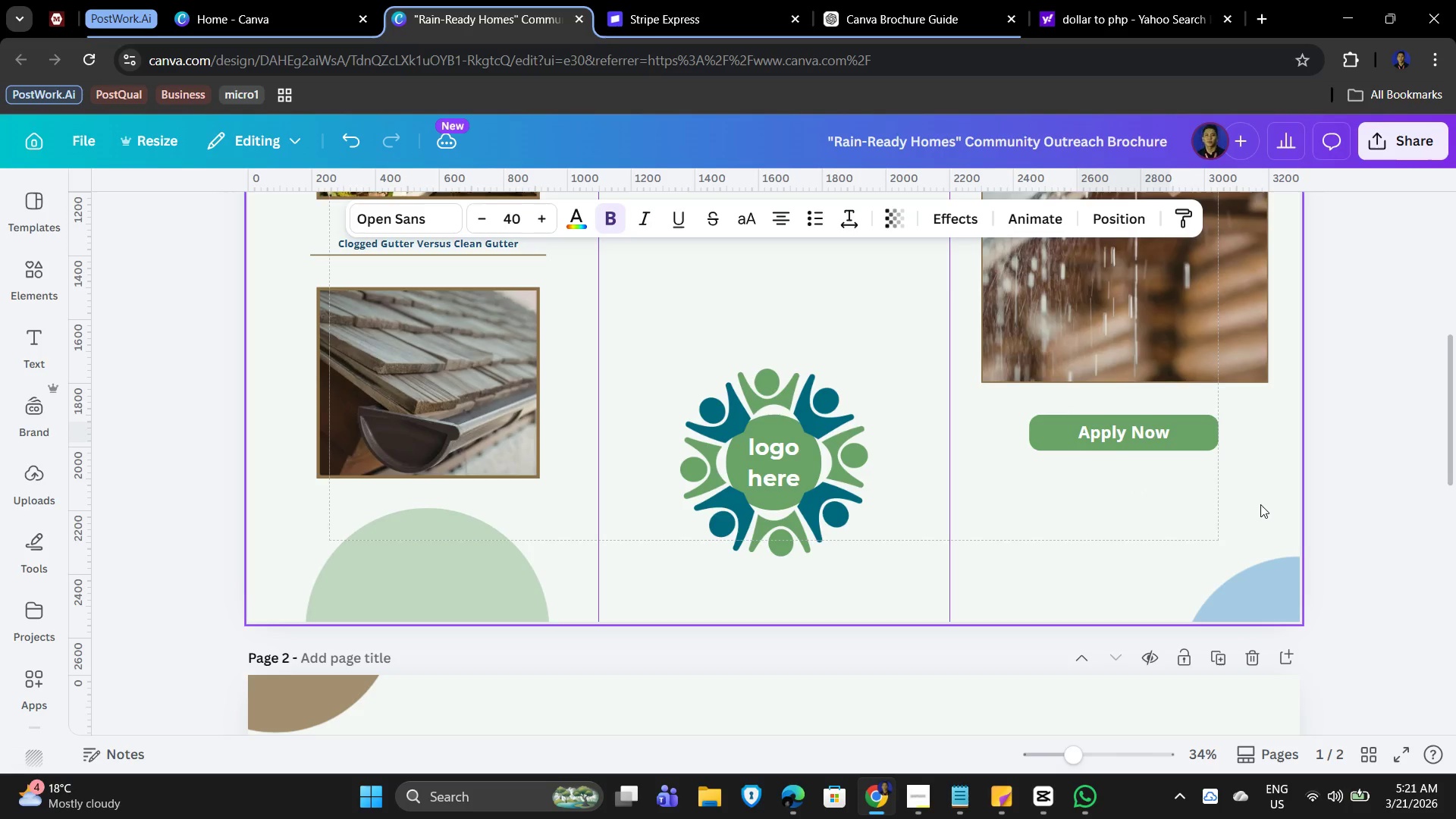 
key(ArrowUp)
 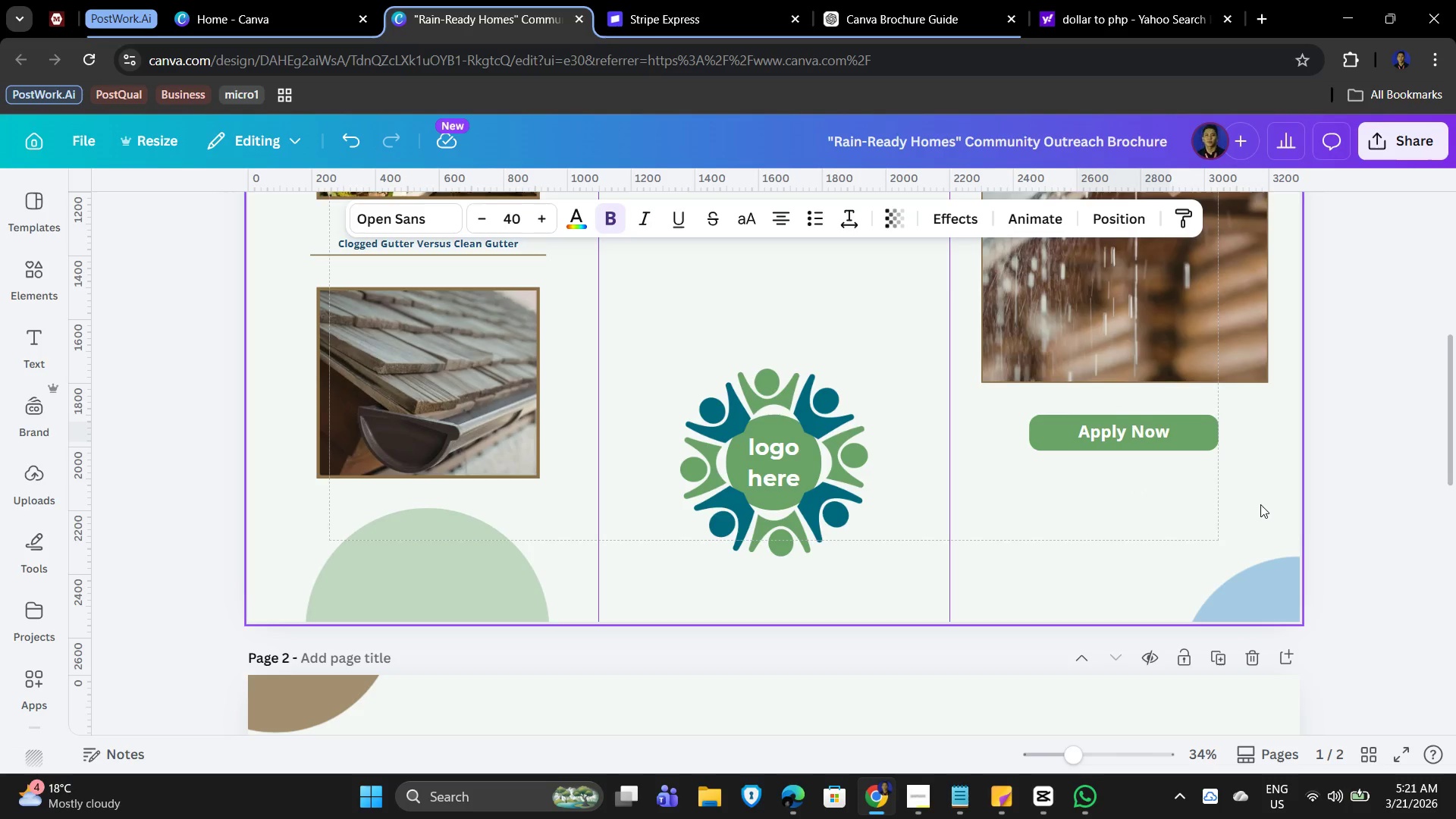 
key(ArrowDown)
 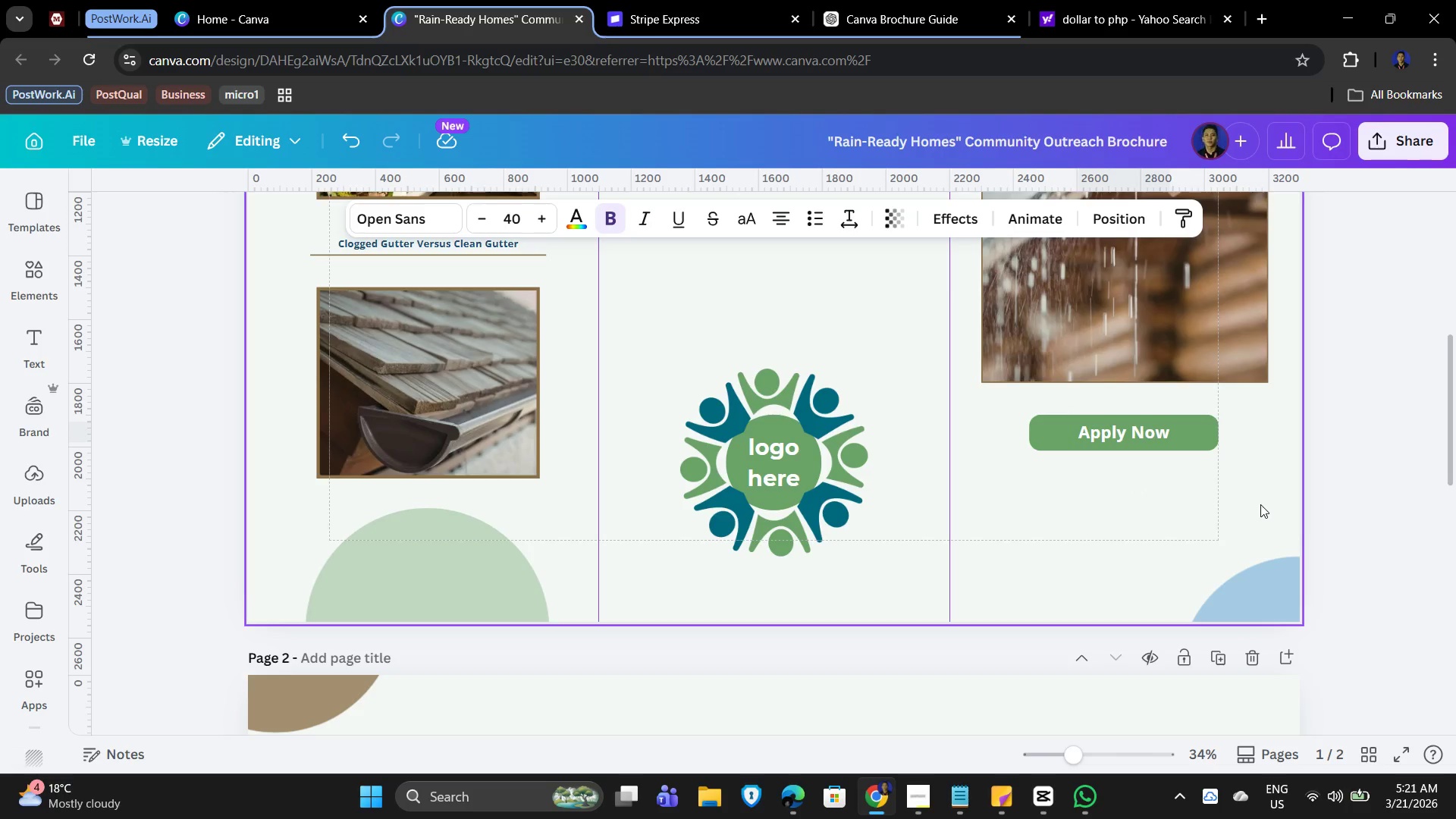 
key(ArrowDown)
 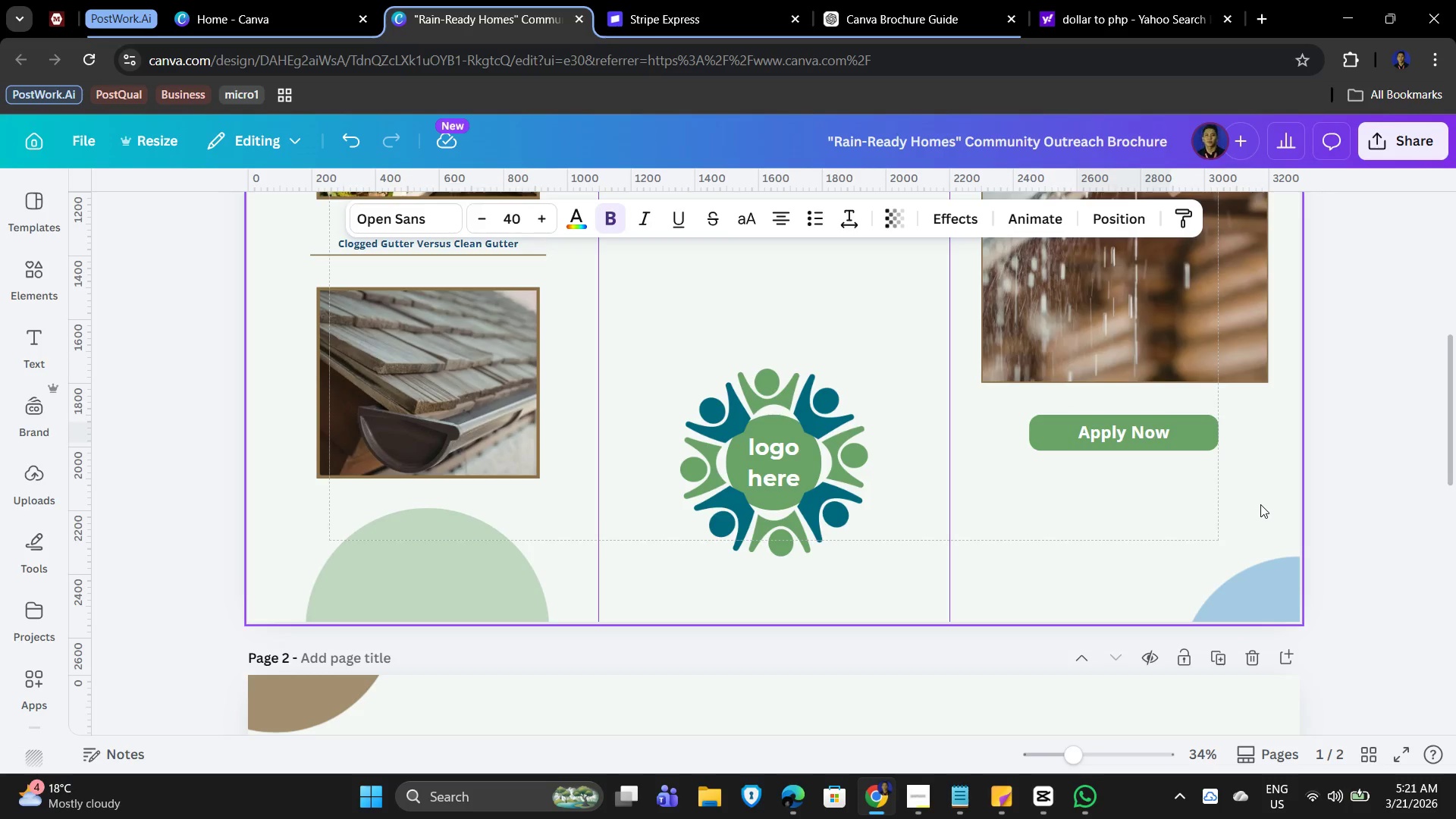 
key(ArrowUp)
 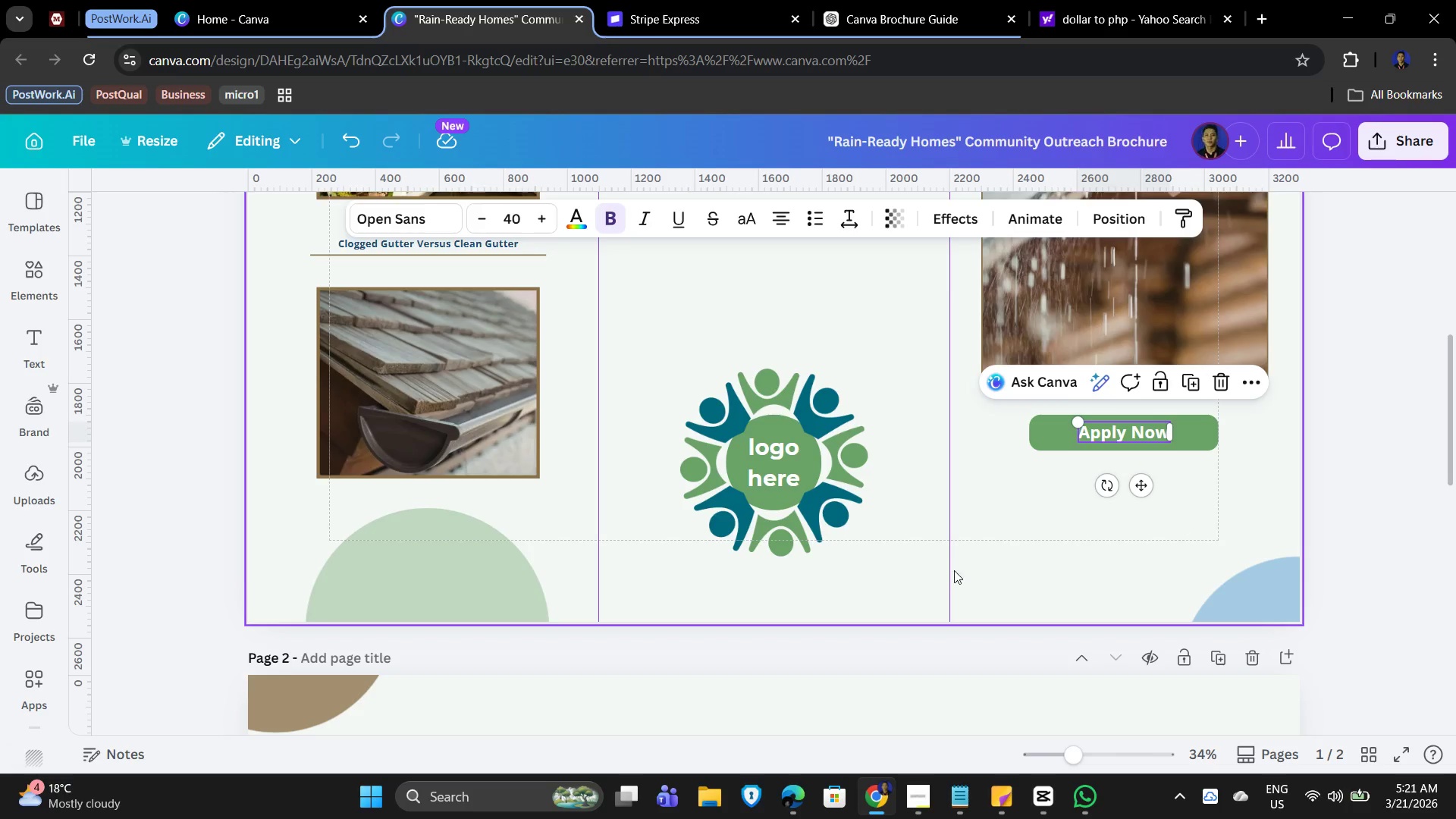 
scroll: coordinate [824, 500], scroll_direction: up, amount: 4.0
 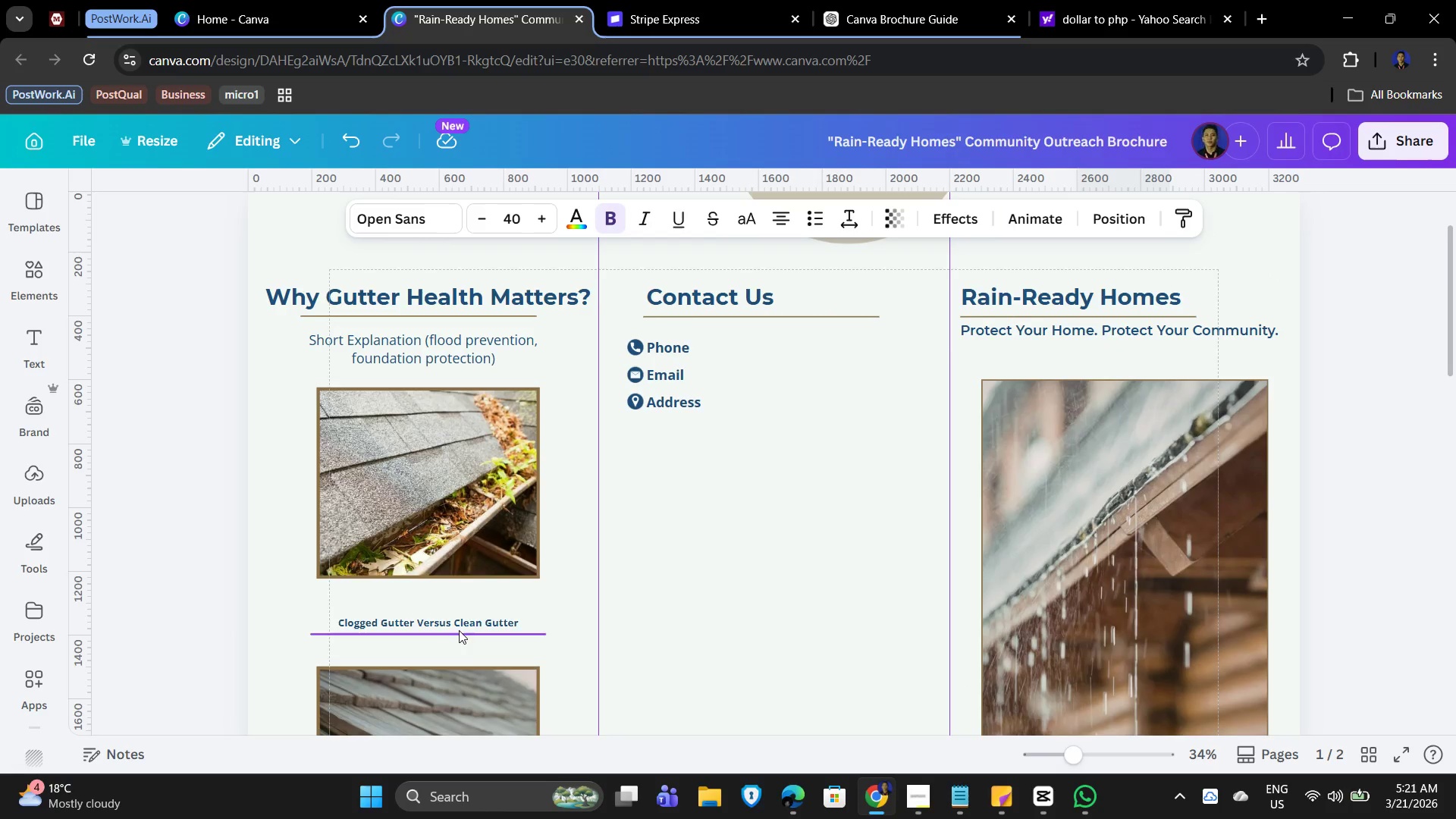 
left_click([459, 617])
 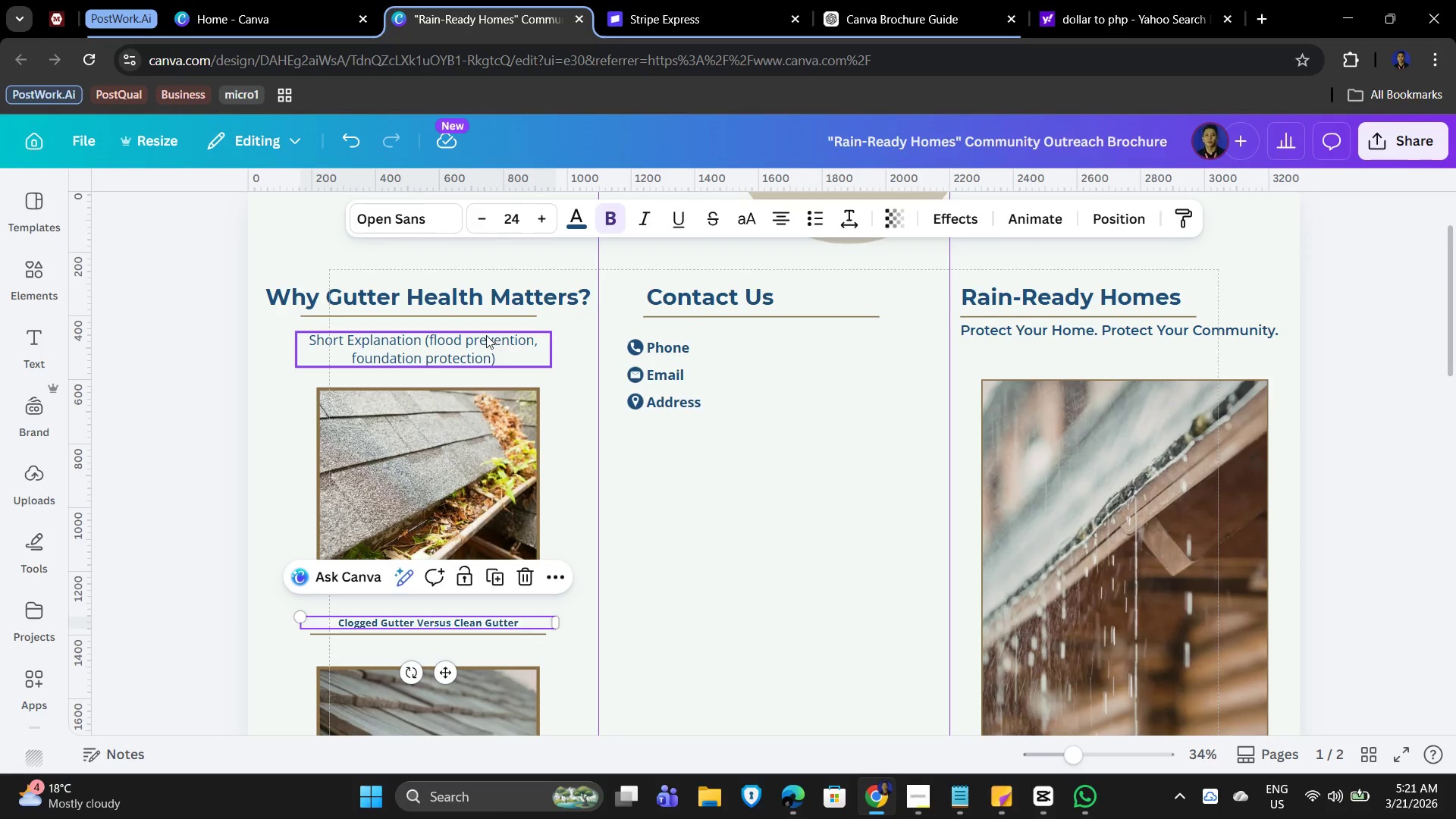 
left_click([480, 340])
 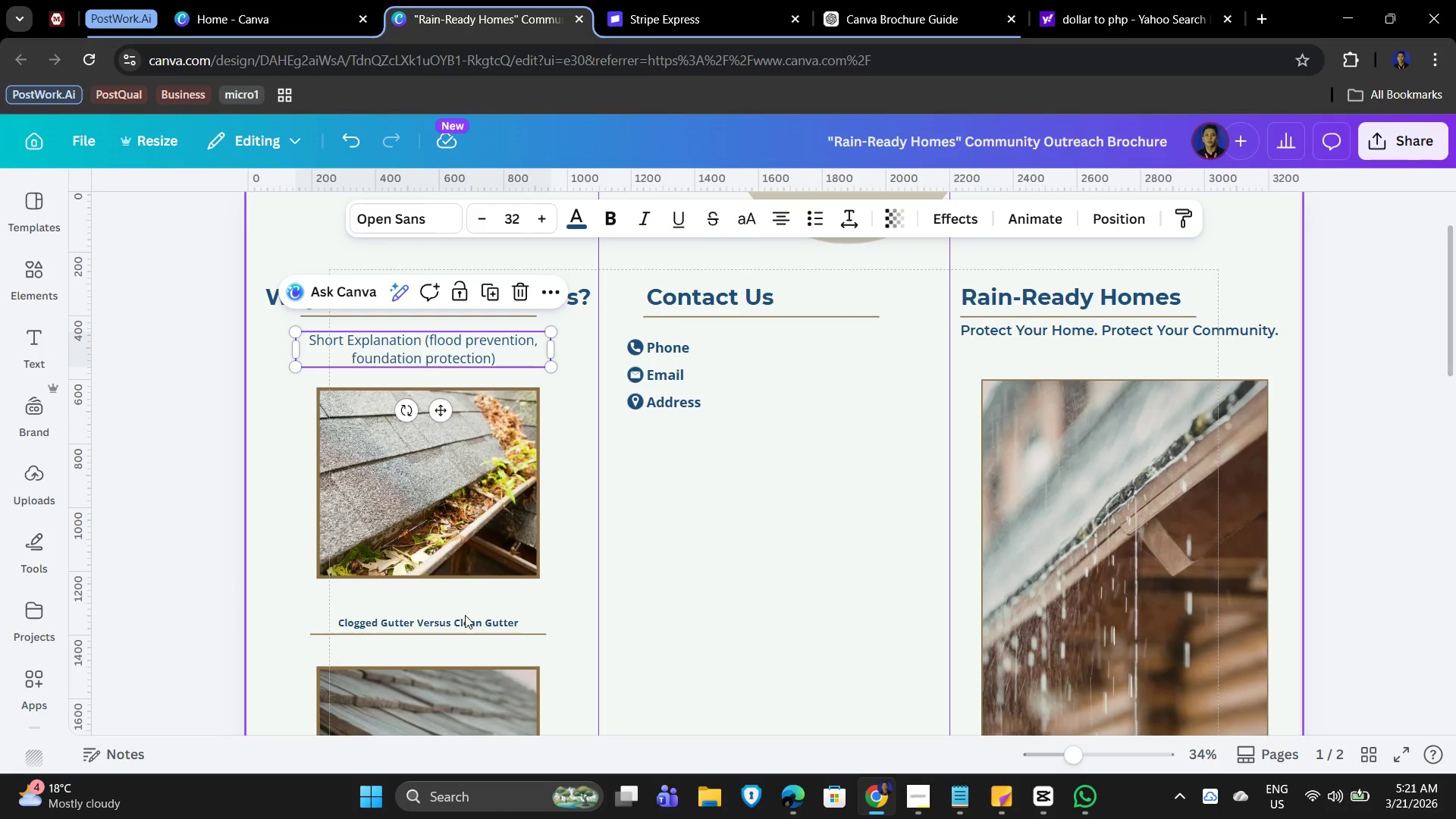 
left_click([464, 619])
 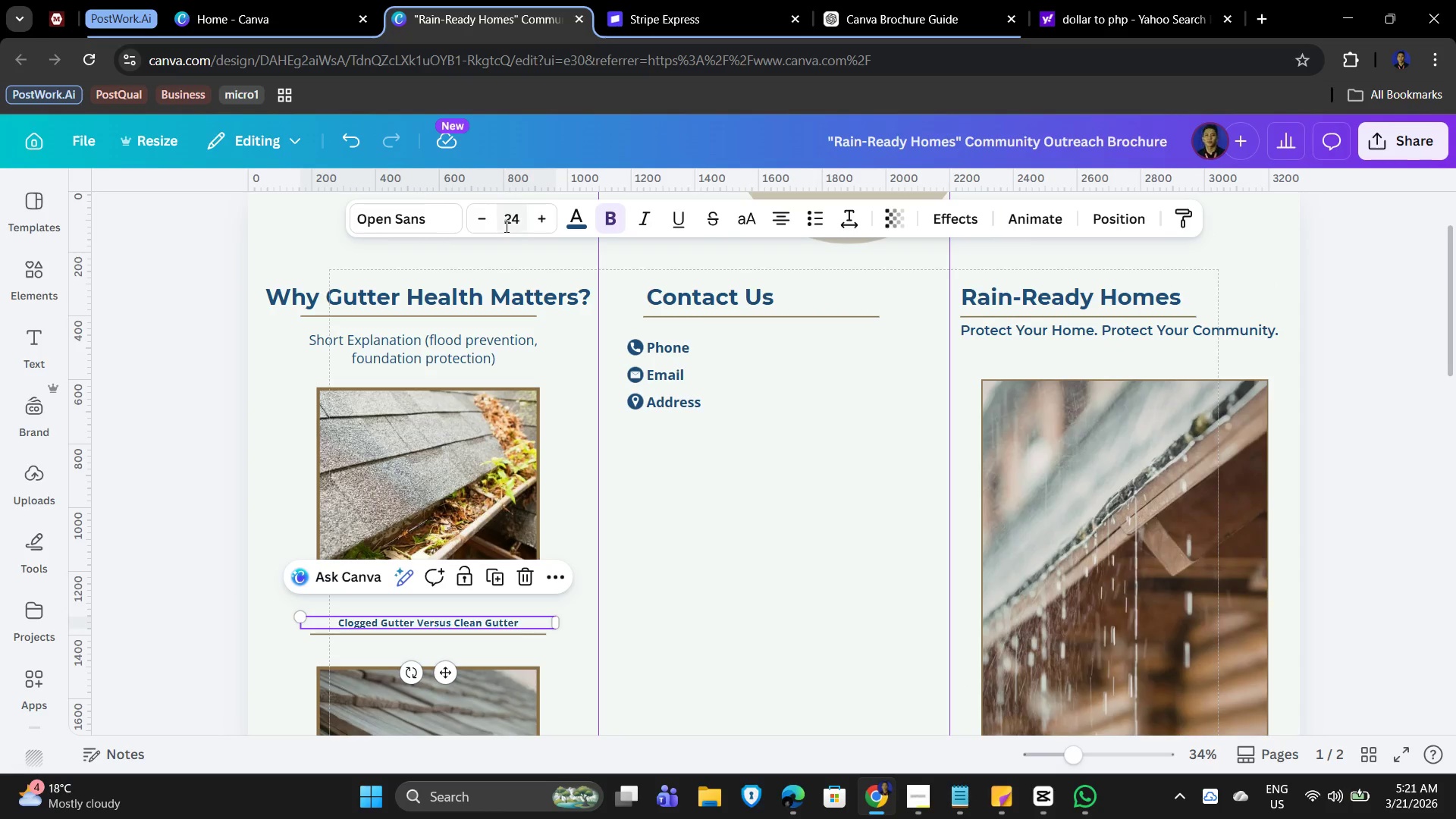 
left_click([516, 211])
 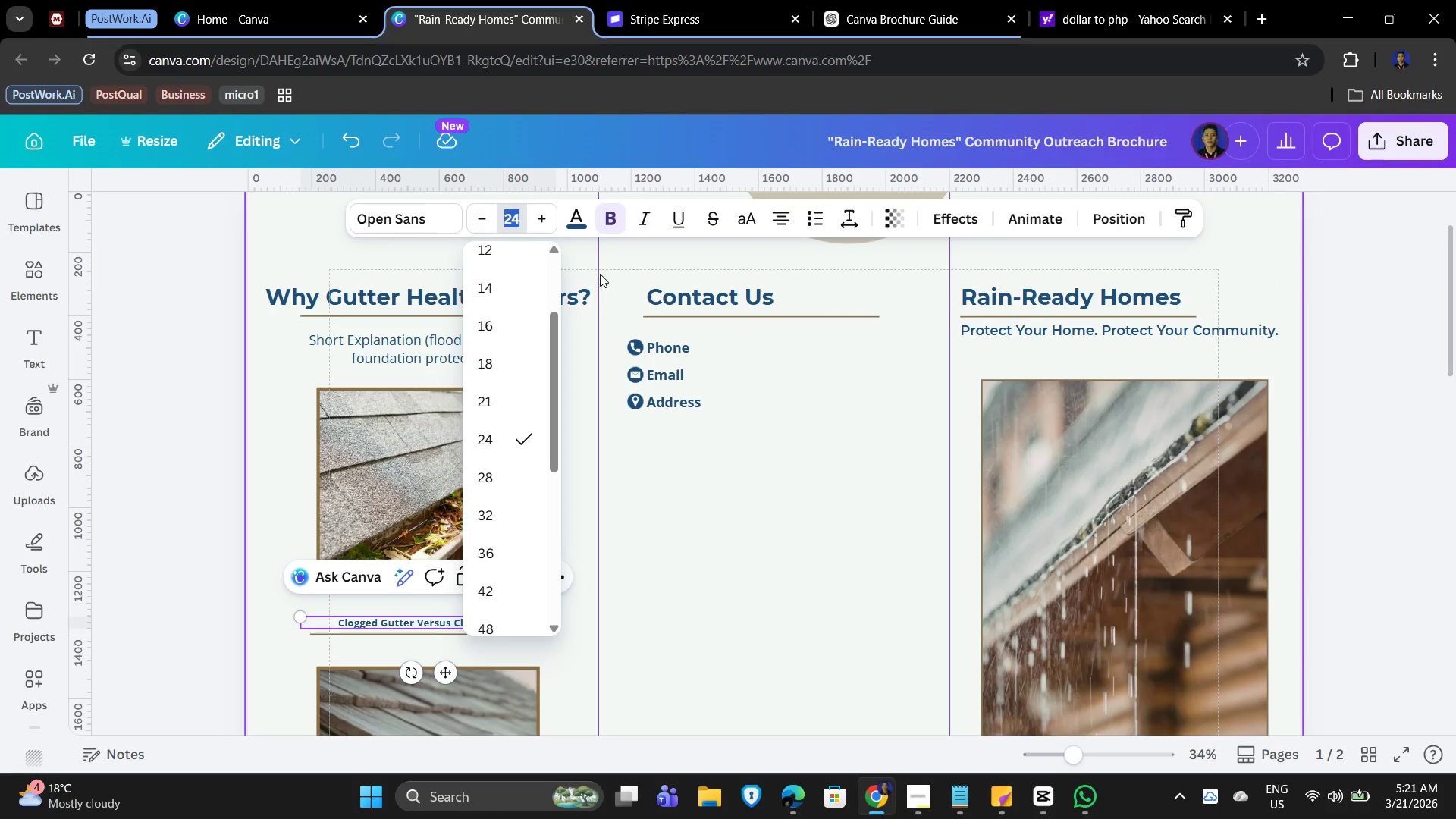 
key(Numpad3)
 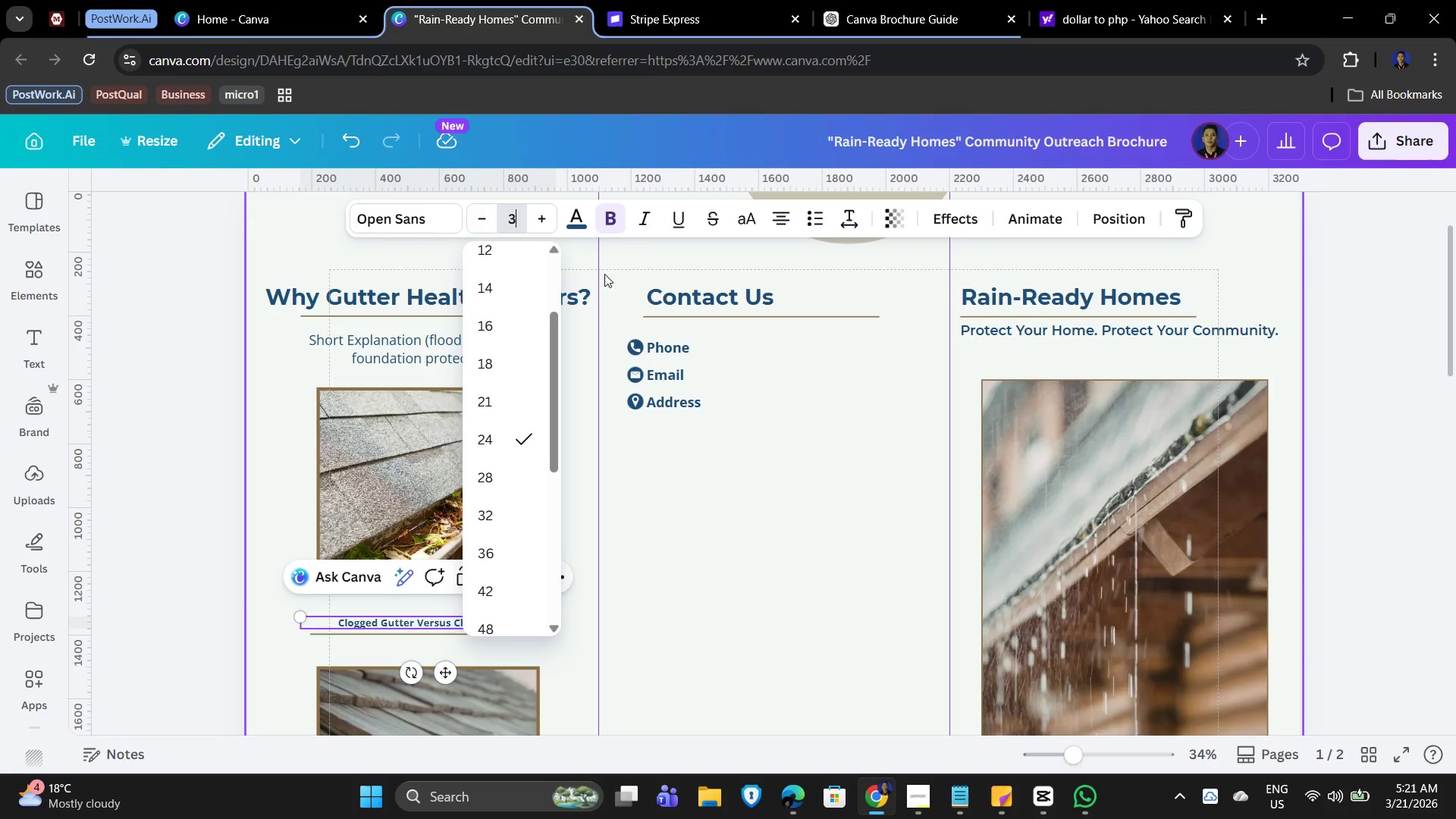 
key(Numpad2)
 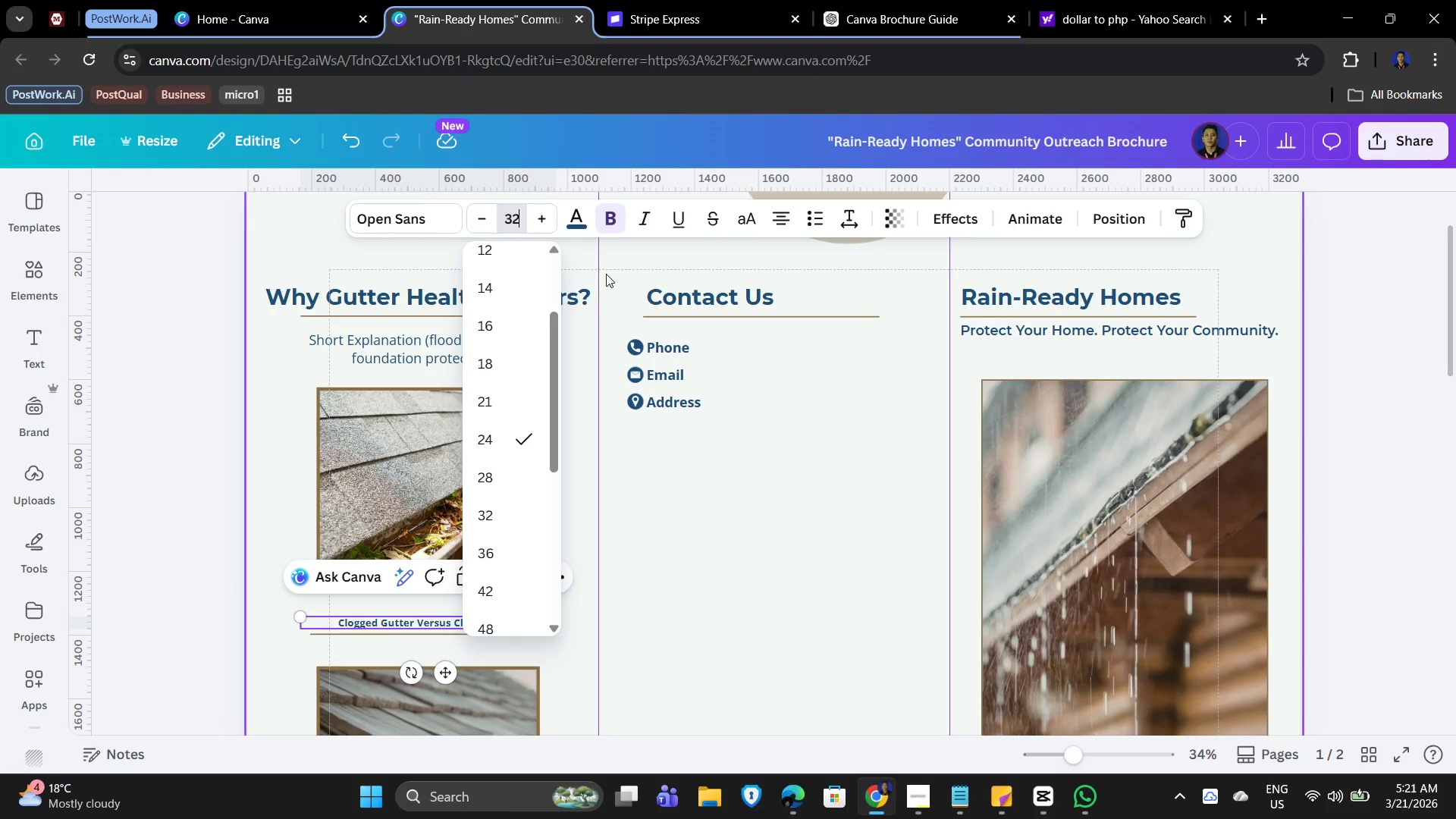 
key(NumpadEnter)
 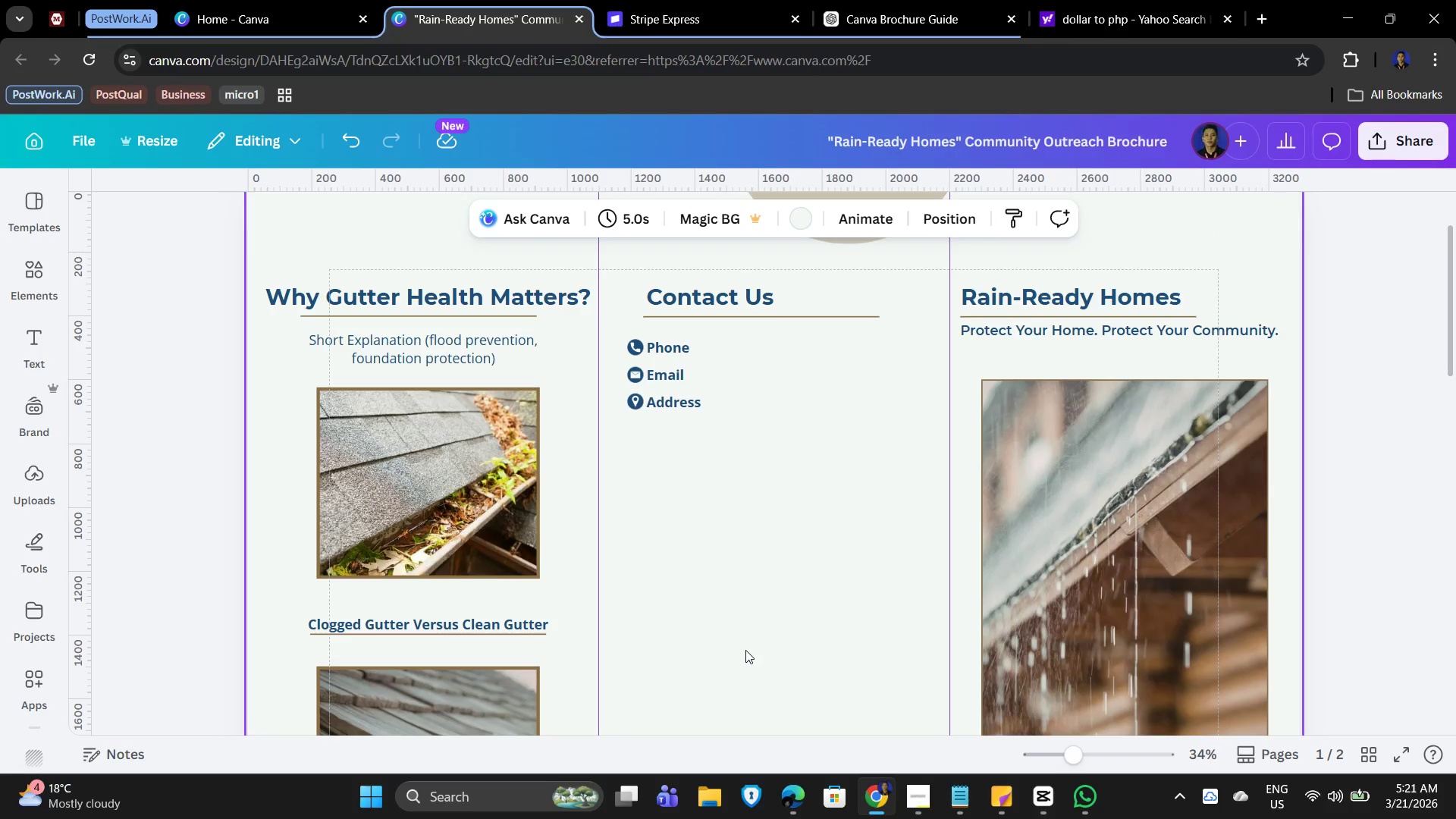 
scroll: coordinate [893, 639], scroll_direction: down, amount: 16.0
 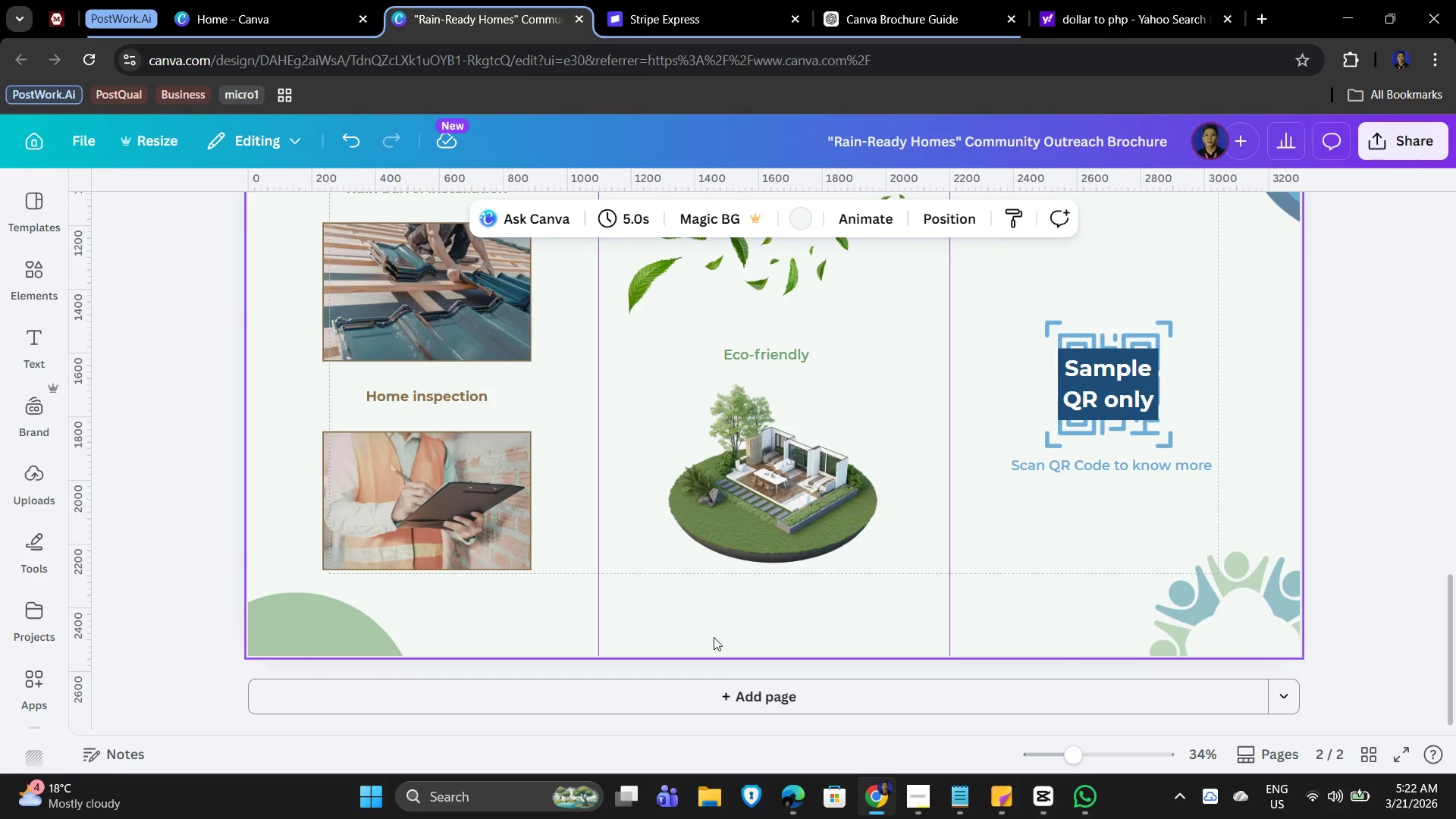 
scroll: coordinate [882, 621], scroll_direction: up, amount: 19.0
 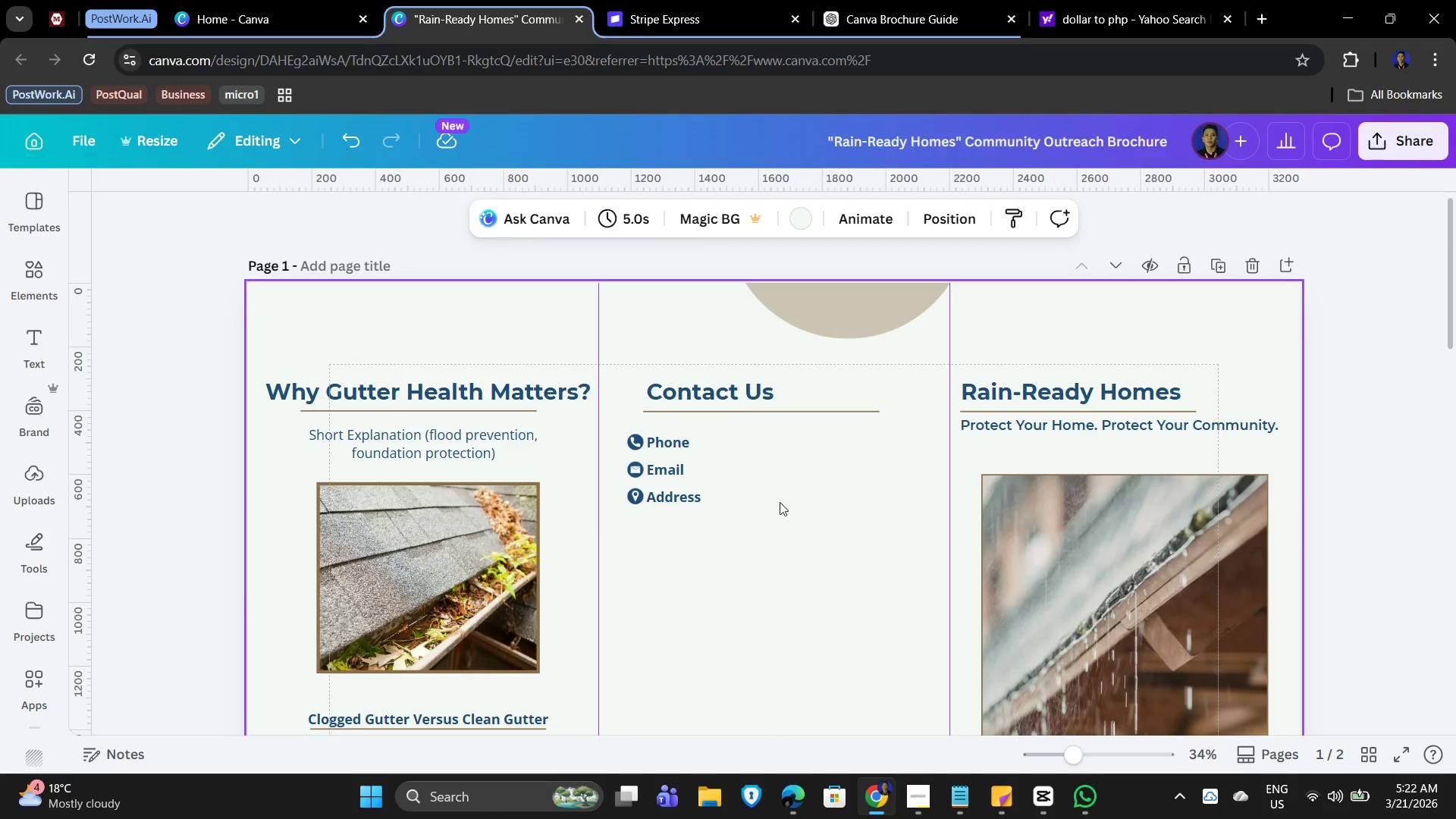 
left_click([786, 504])